 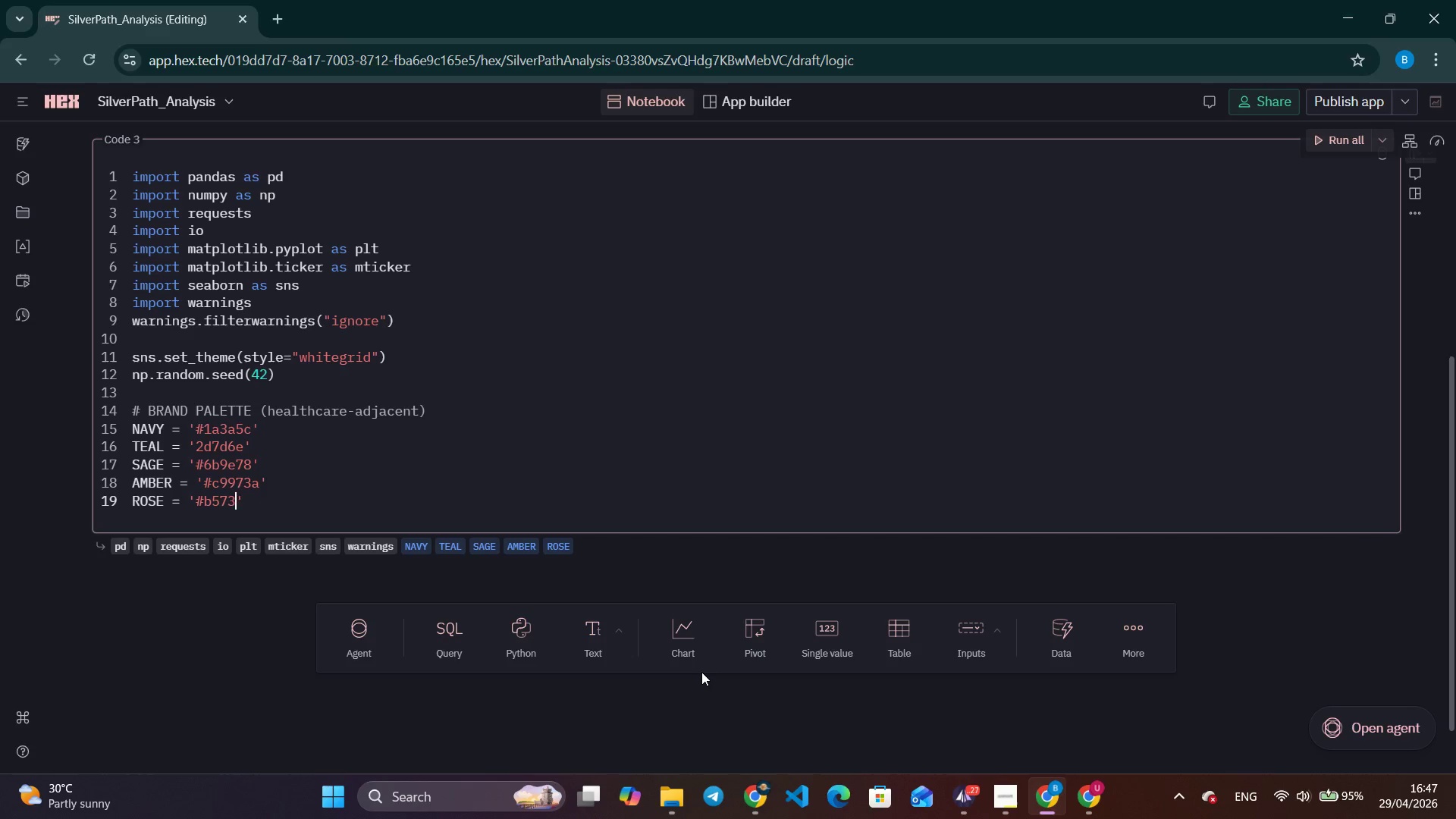 
key(Numpad7)
 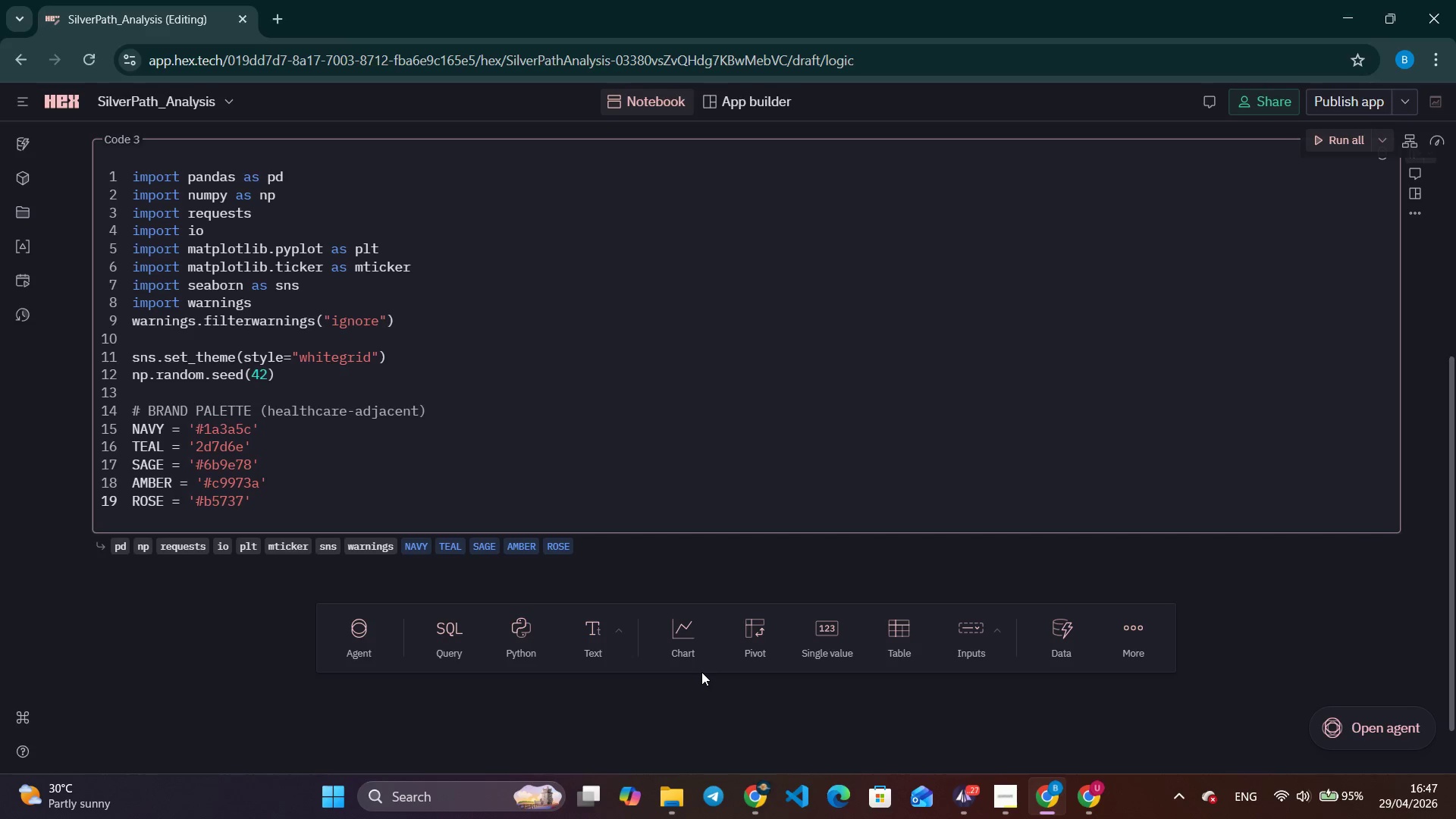 
key(A)
 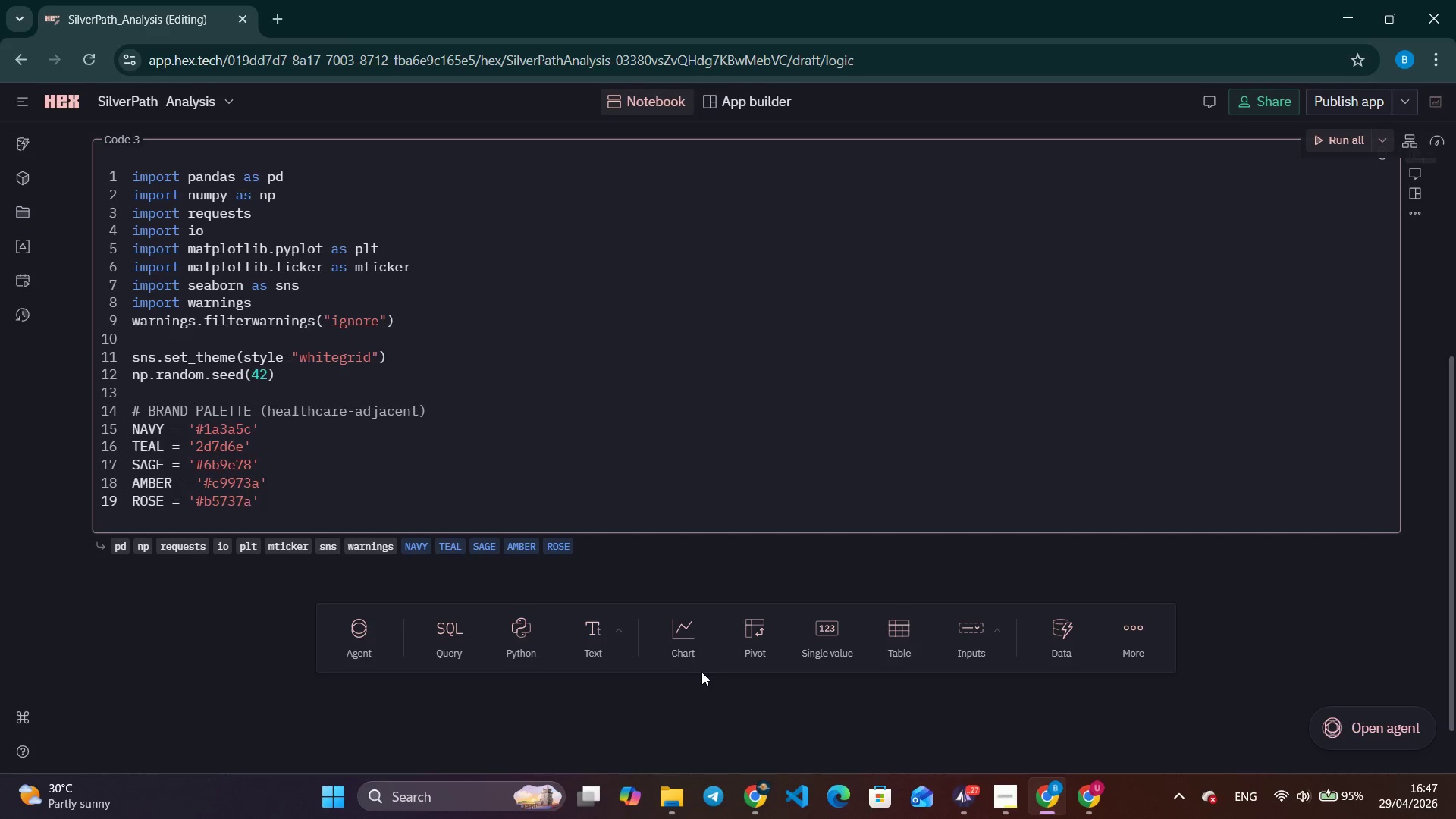 
key(ArrowRight)
 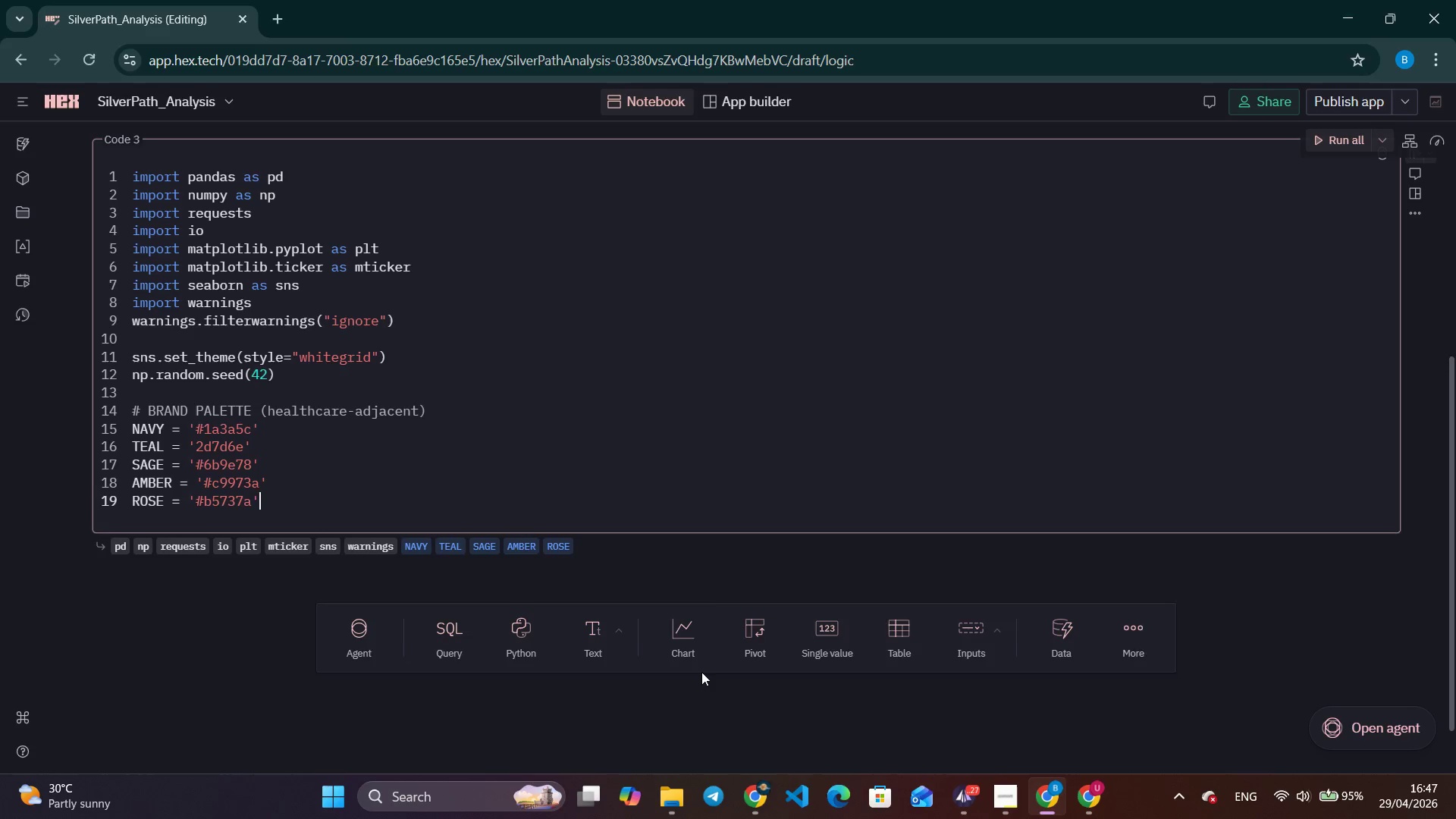 
key(Enter)
 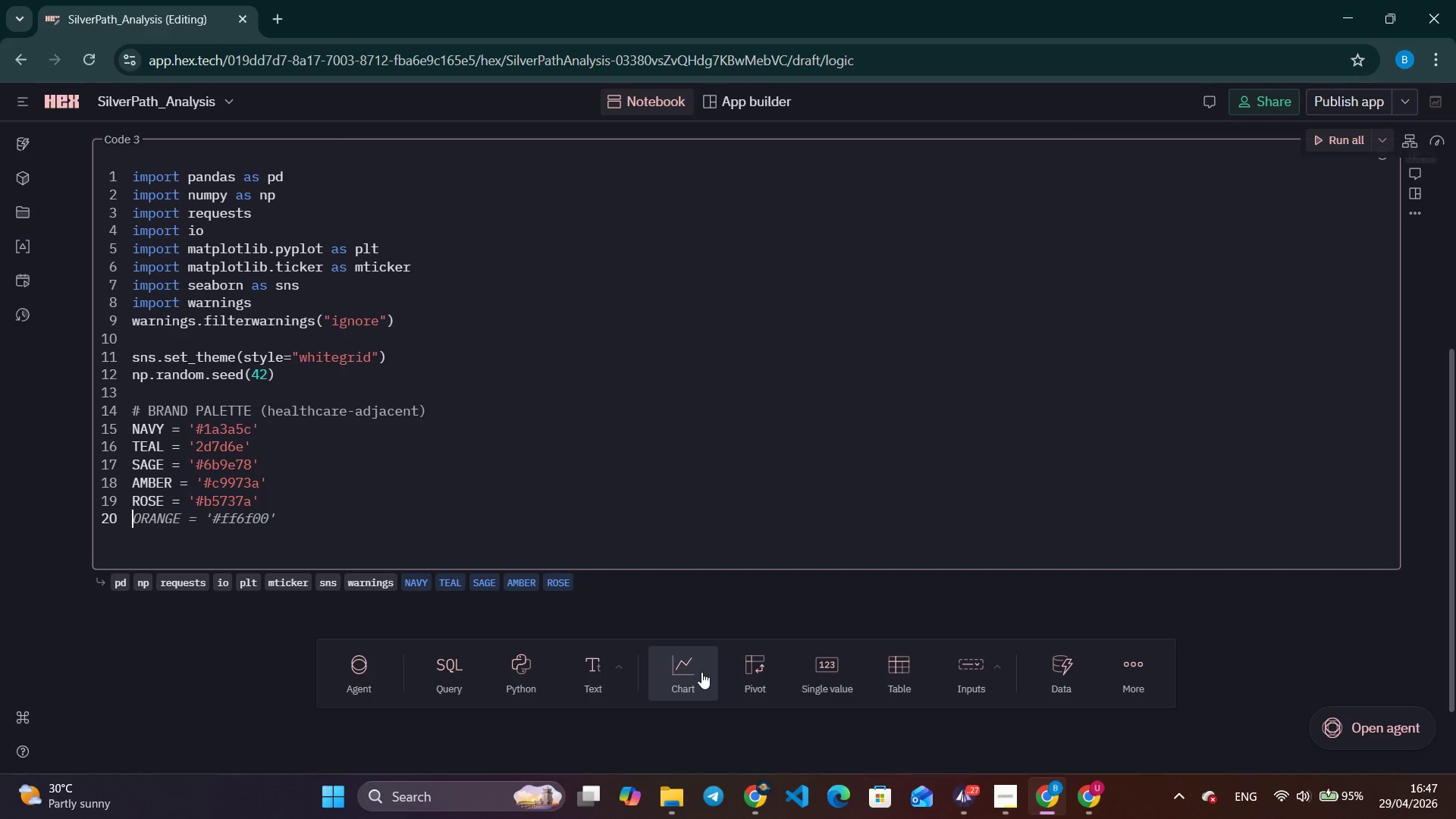 
wait(5.11)
 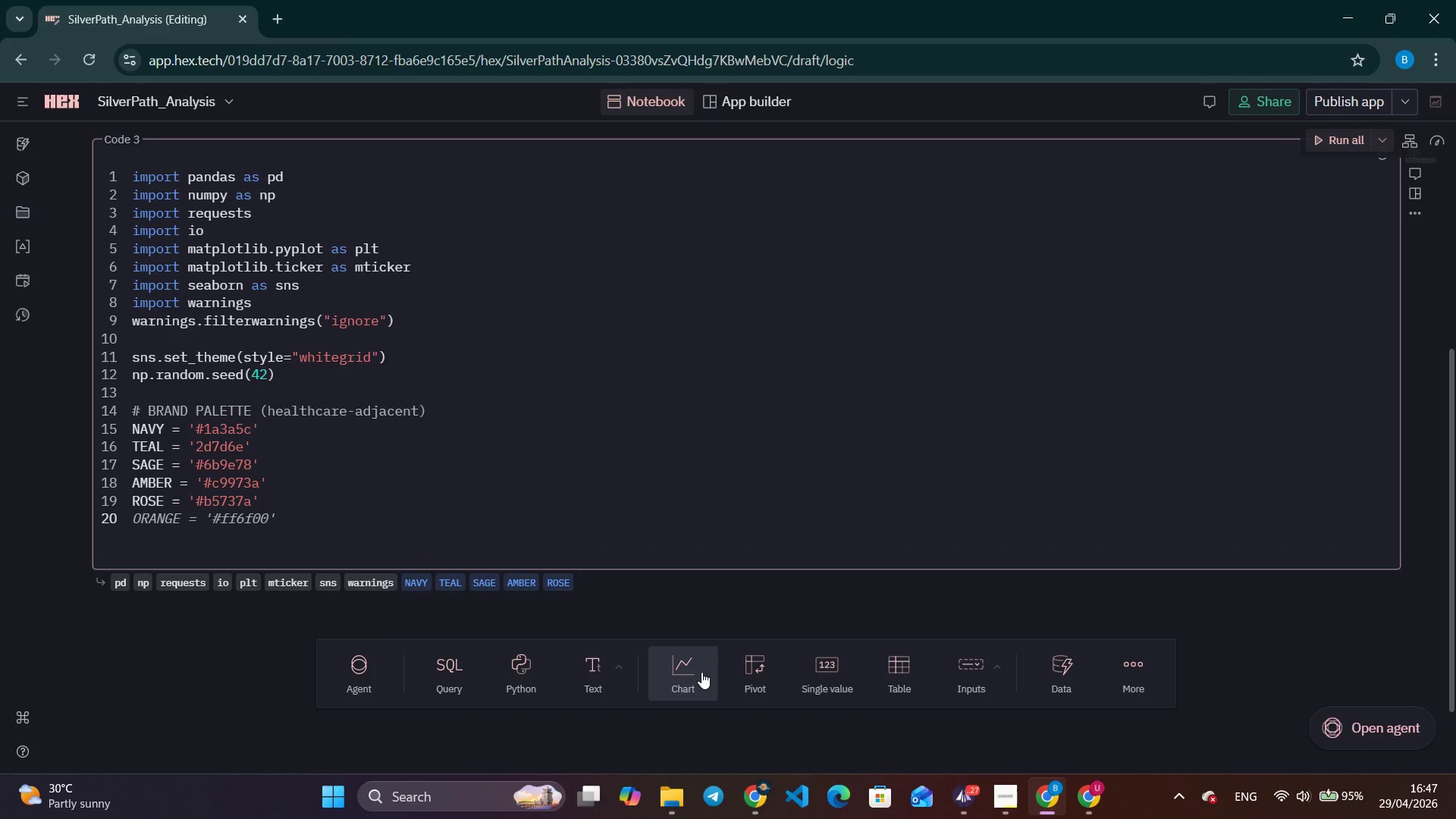 
type(GREY = '#6b7f8f)
 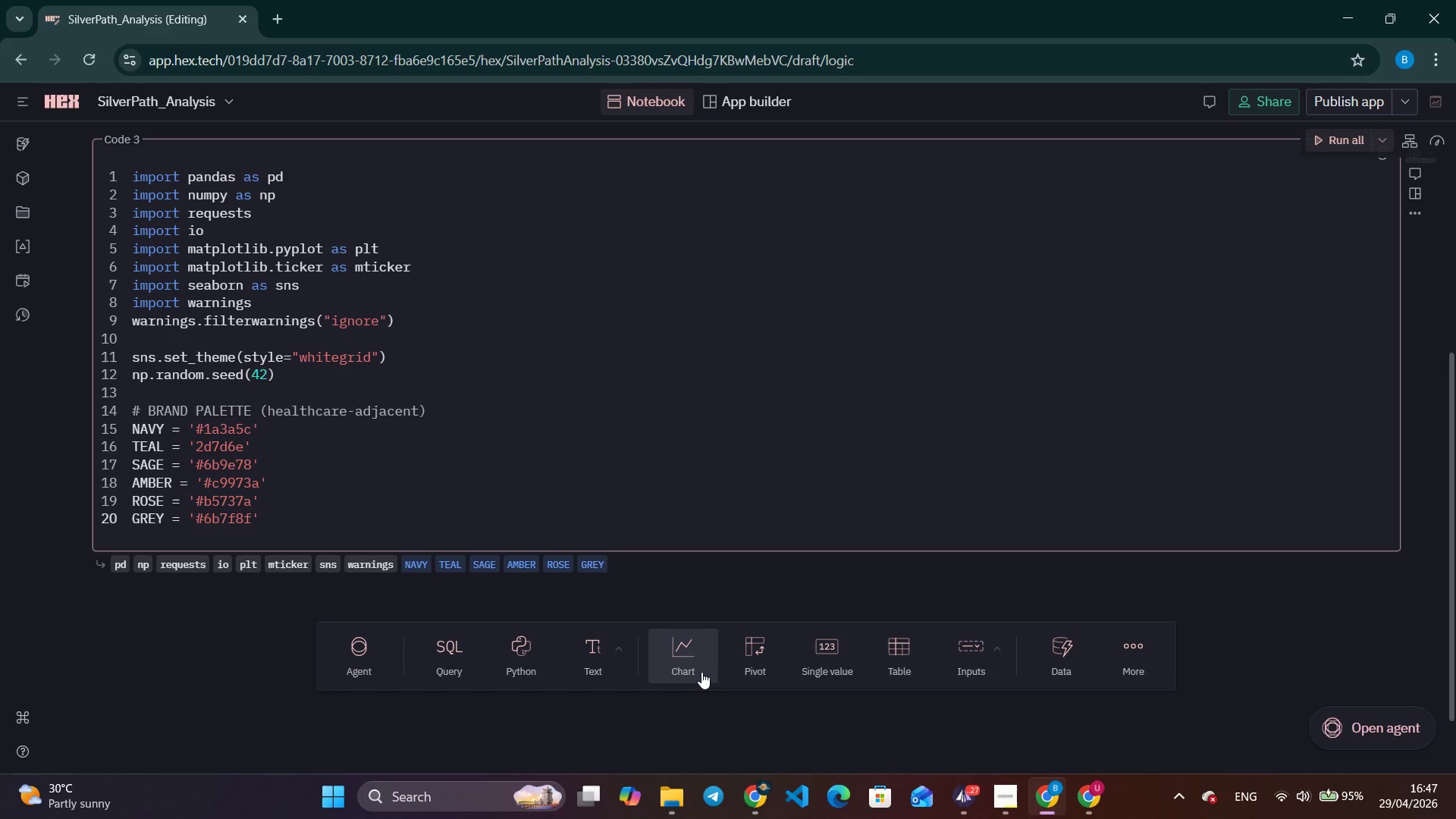 
wait(5.78)
 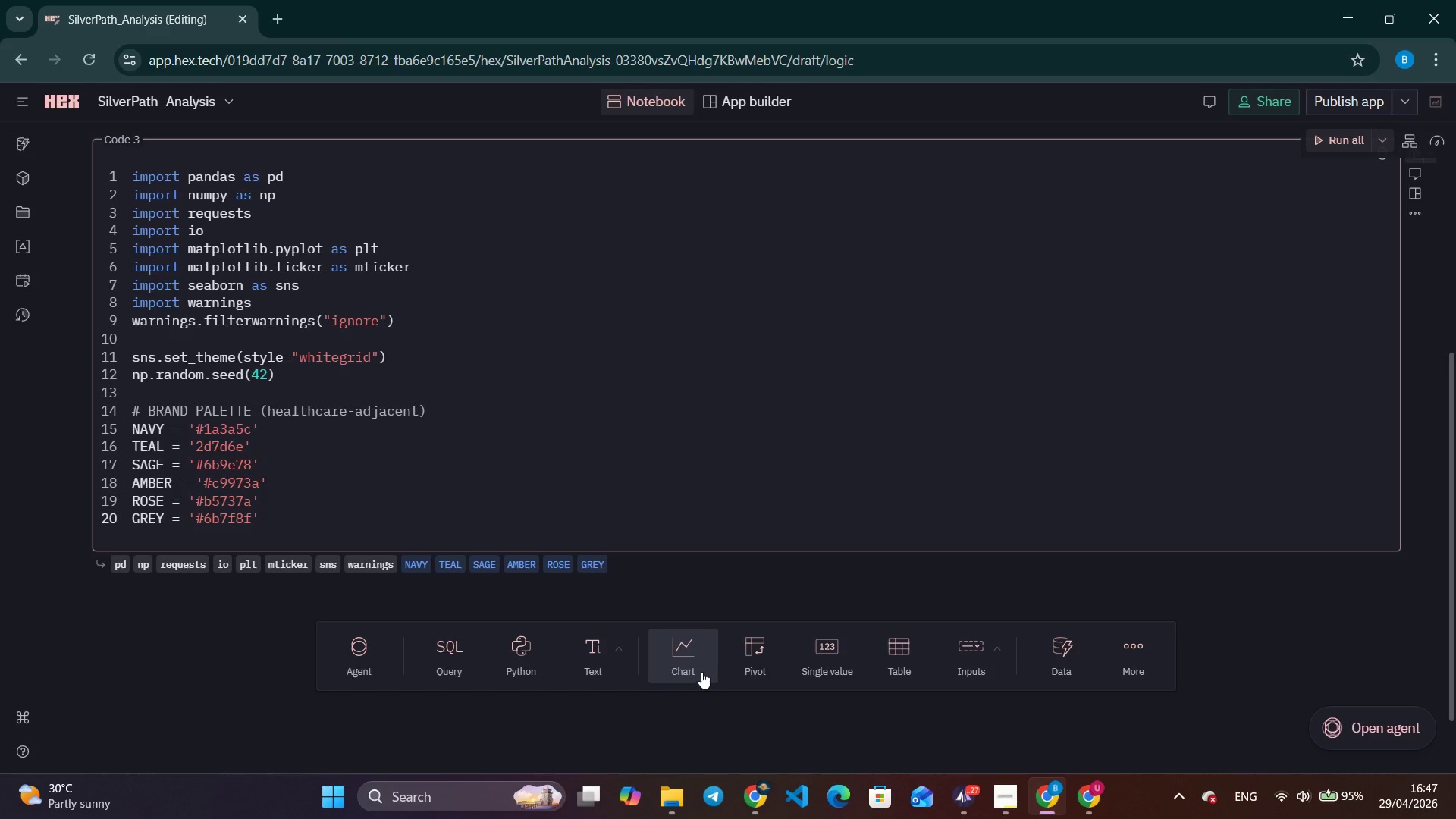 
key(ArrowRight)
 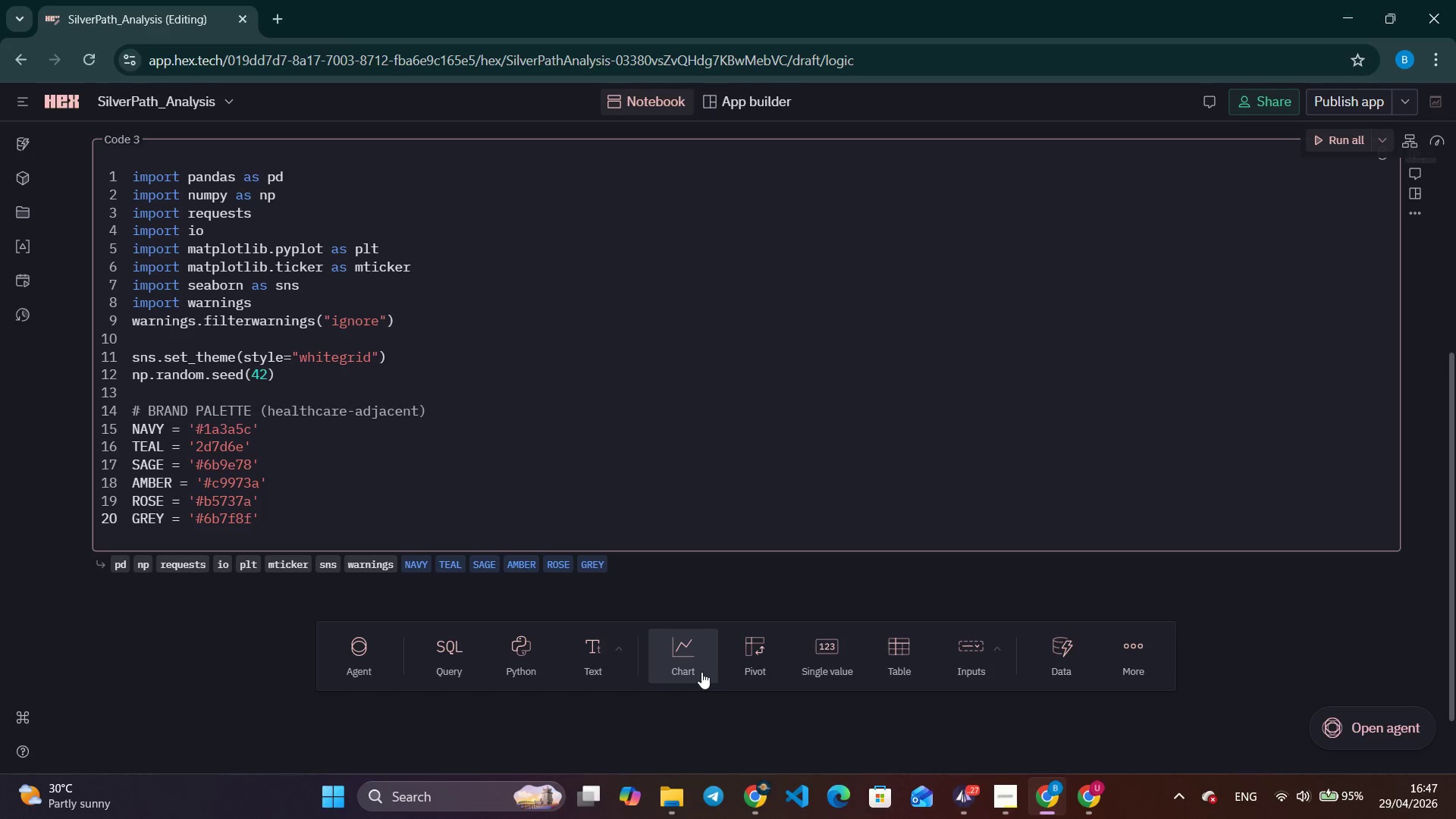 
key(Enter)
 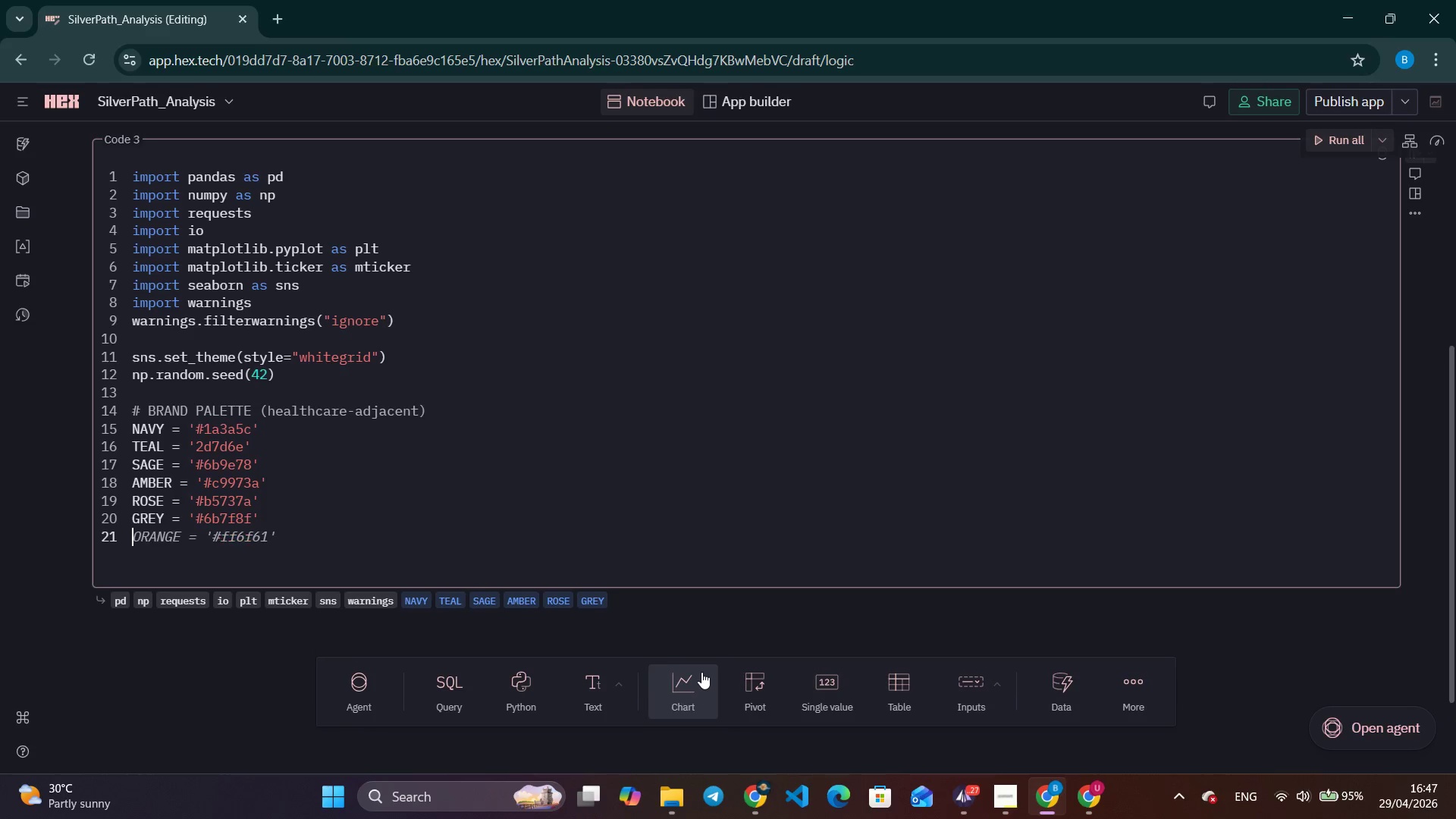 
type(IVORY = '#f5f2ed)
 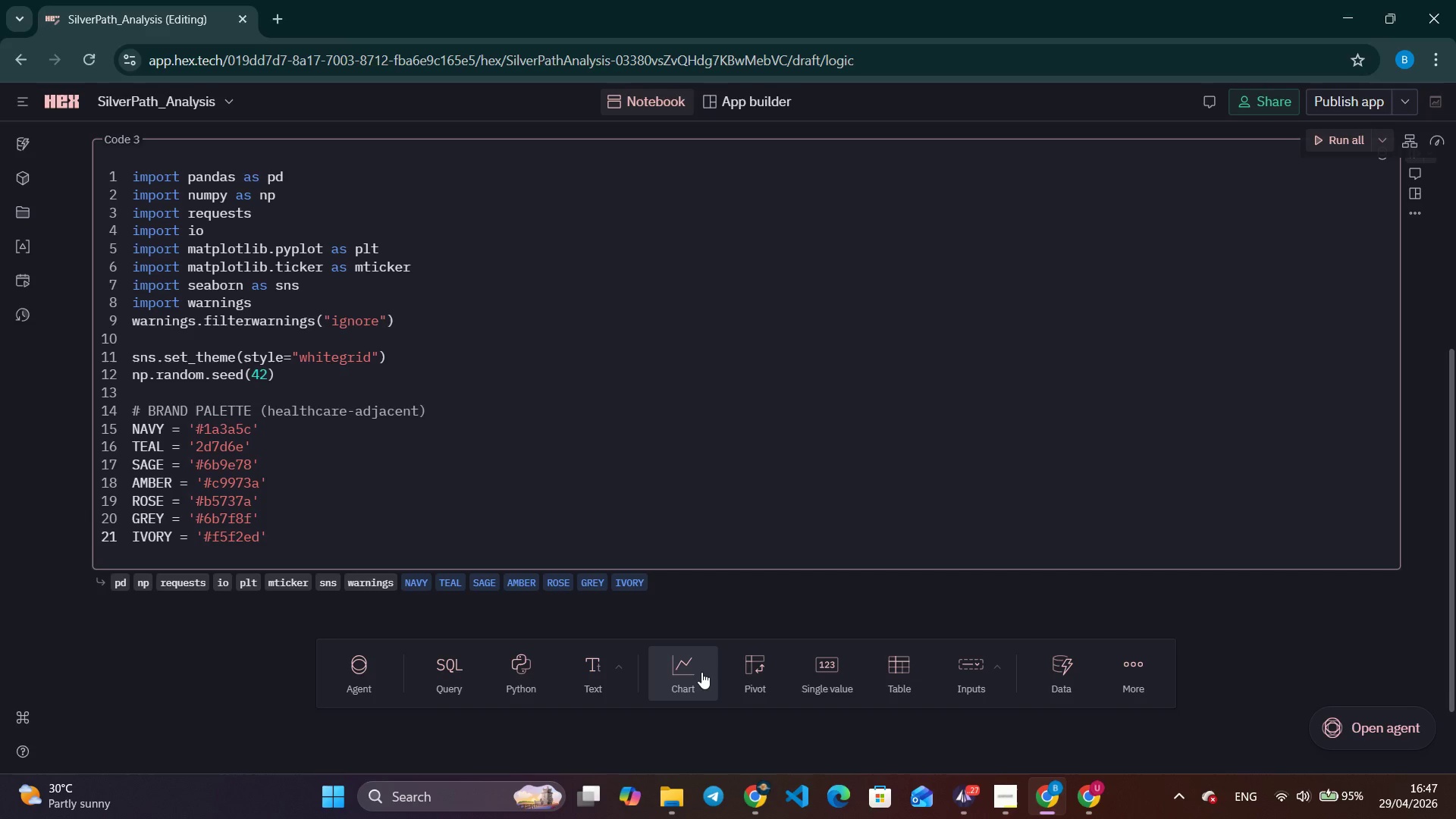 
key(ArrowRight)
 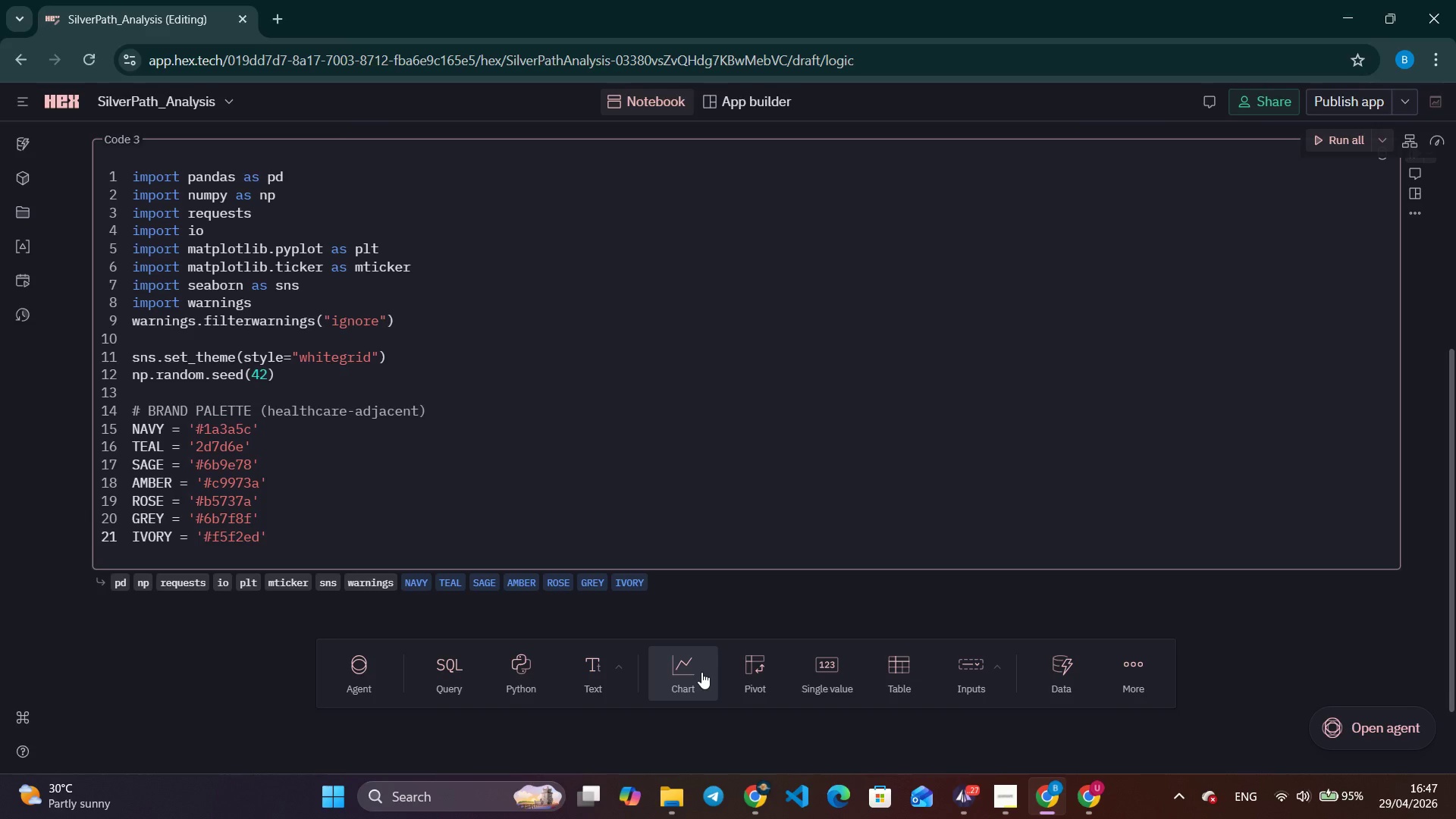 
key(Enter)
 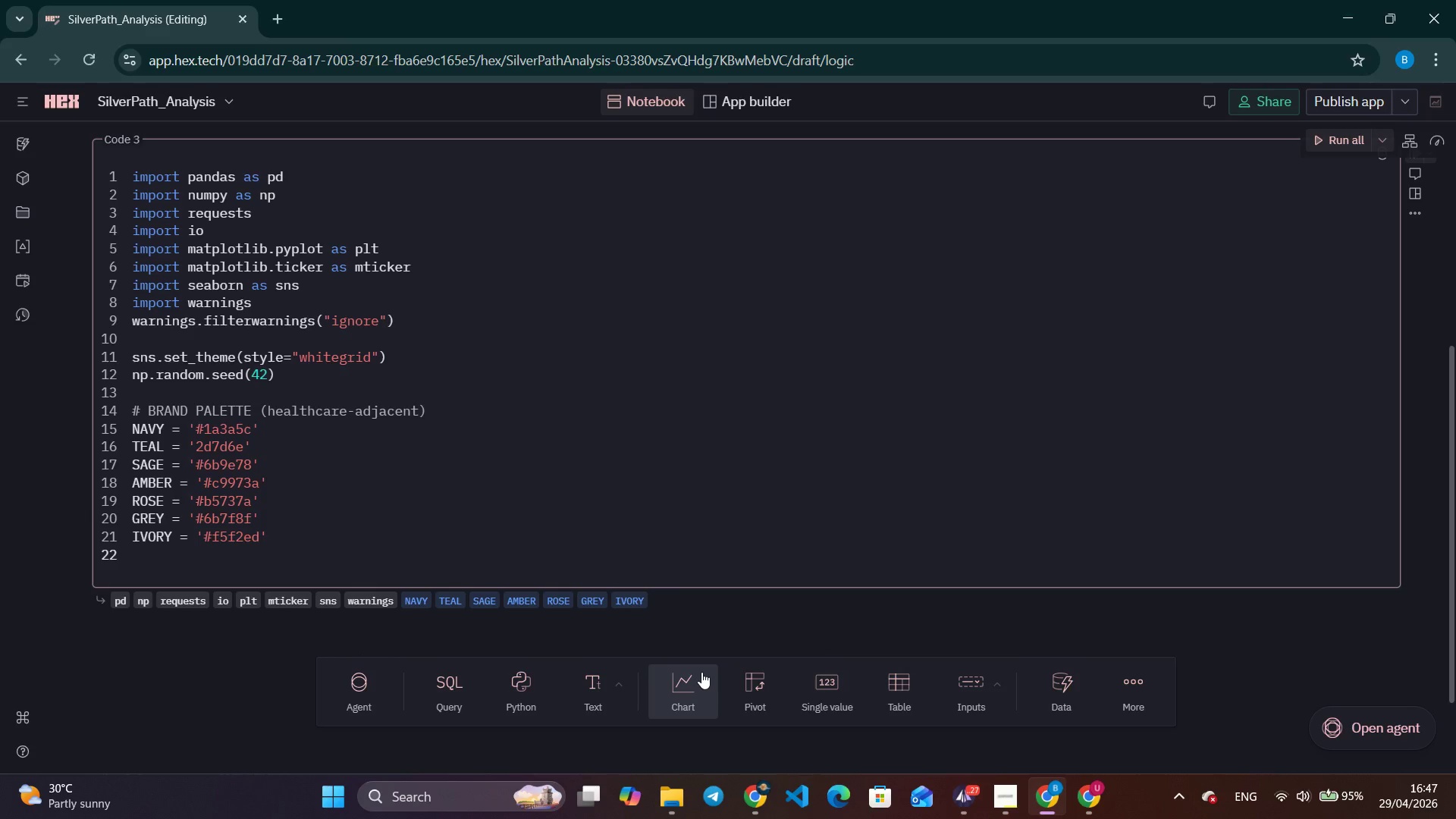 
type(CHARCOAL = '#2c2c2c)
 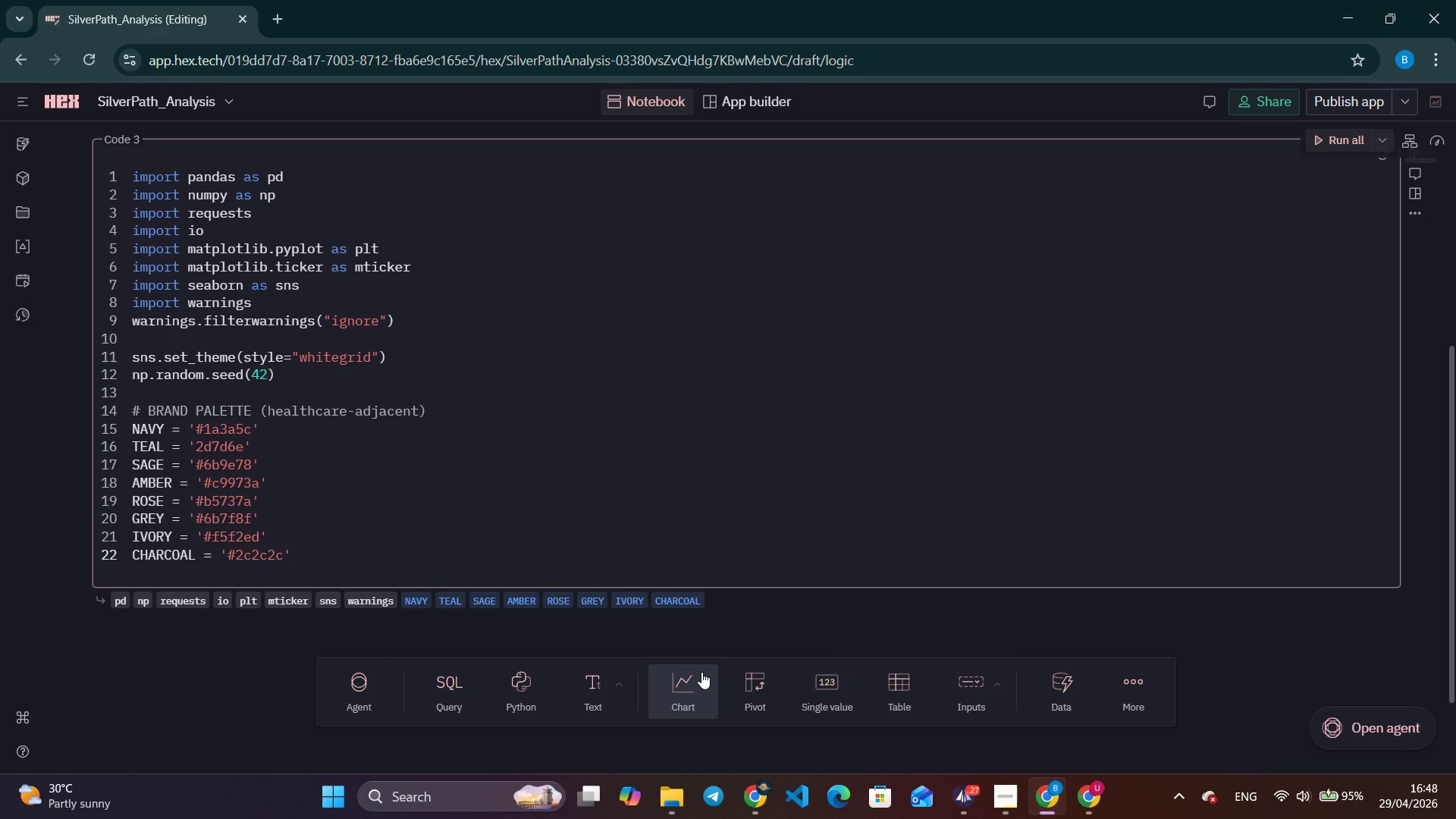 
key(ArrowRight)
 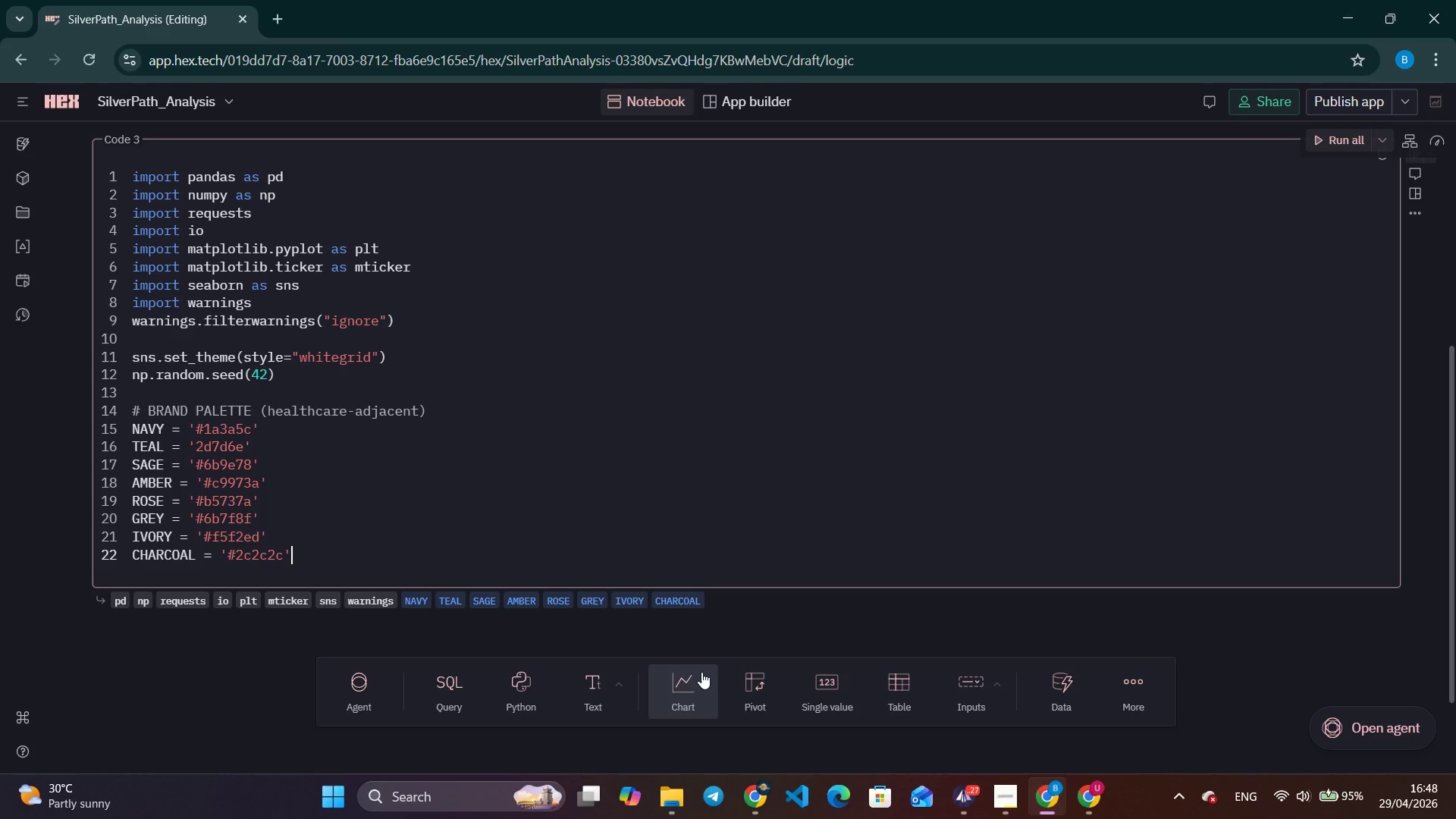 
key(Enter)
 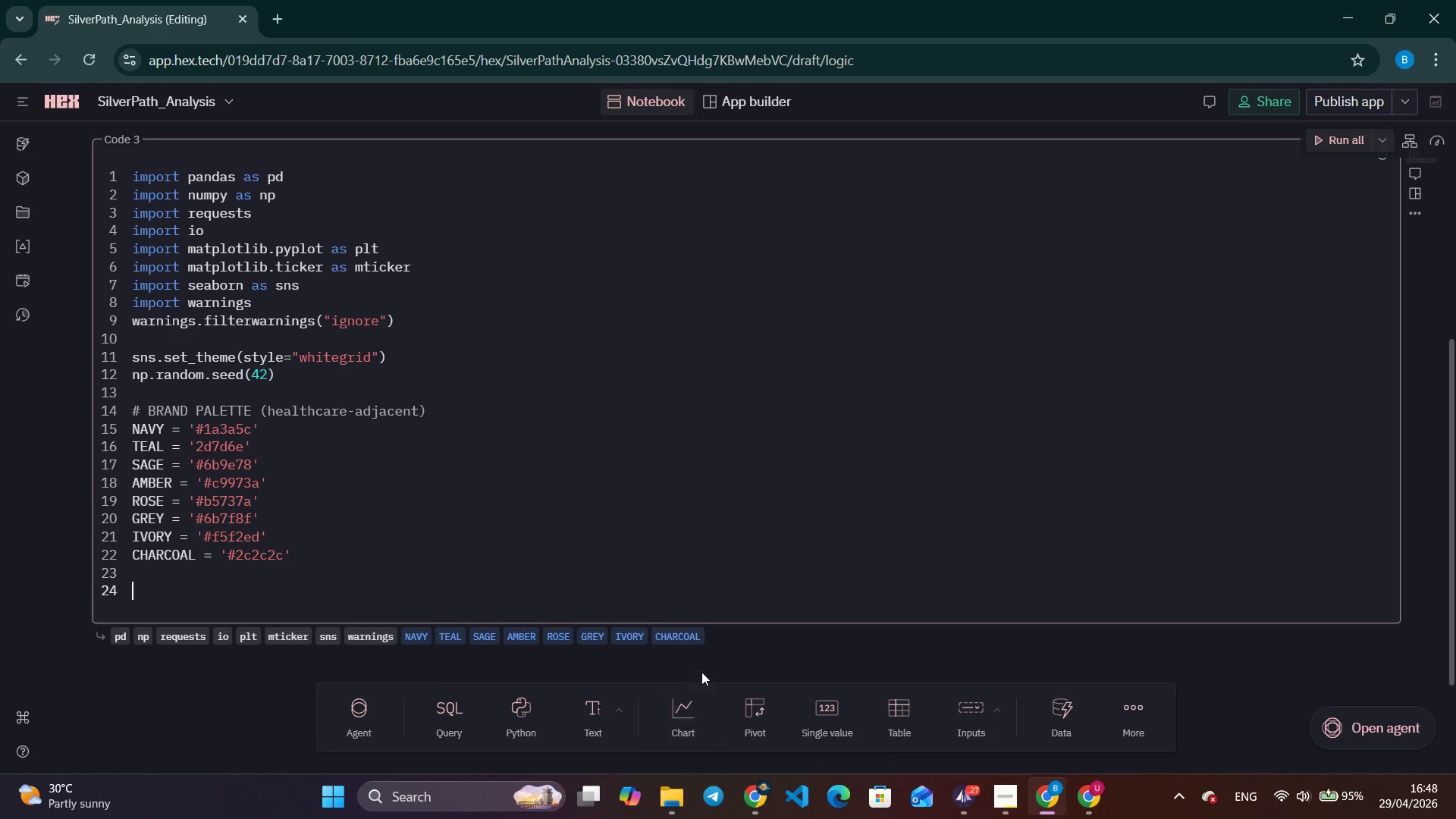 
key(Enter)
 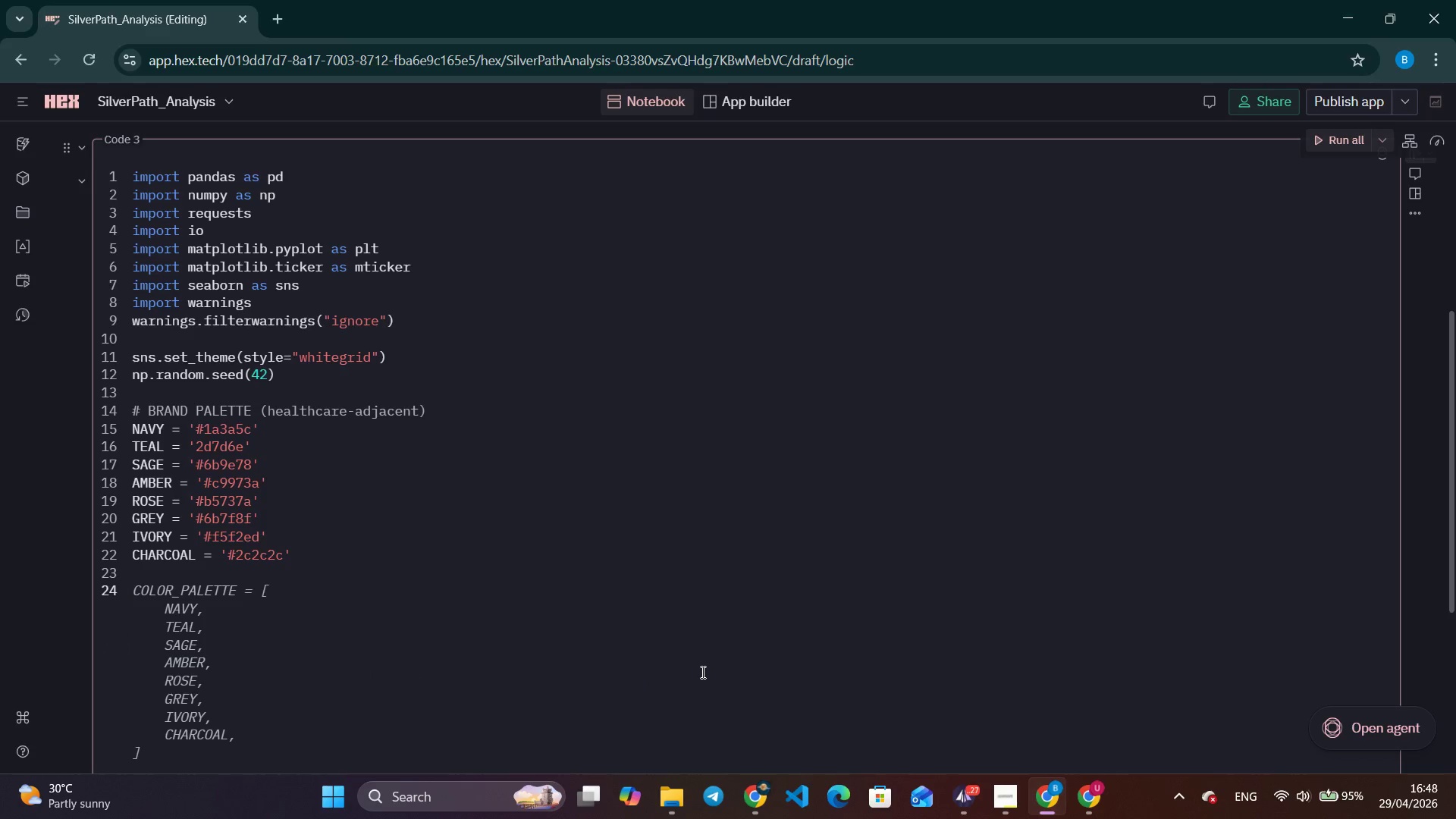 
wait(5.92)
 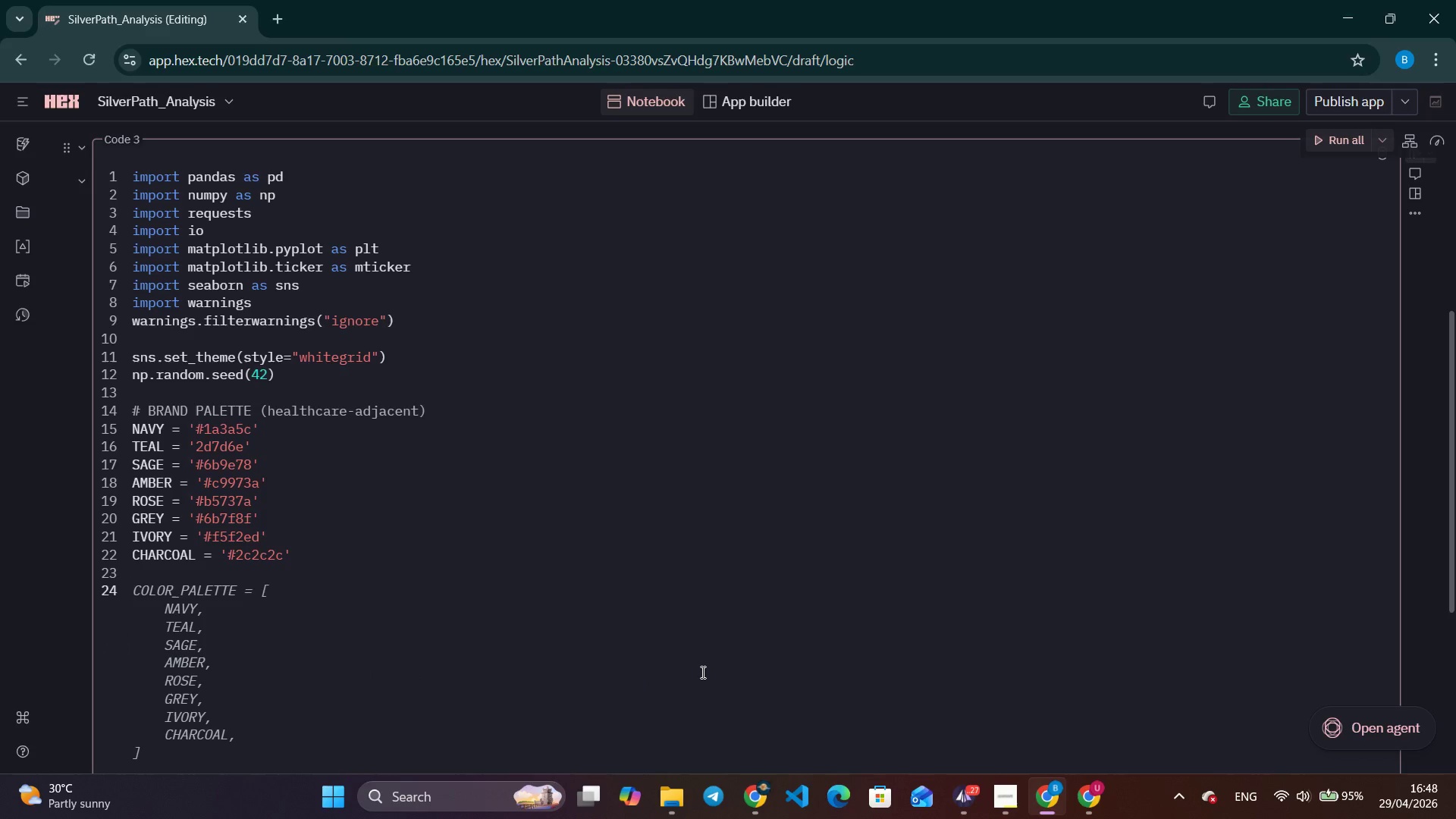 
type(# CONFIGURATION)
 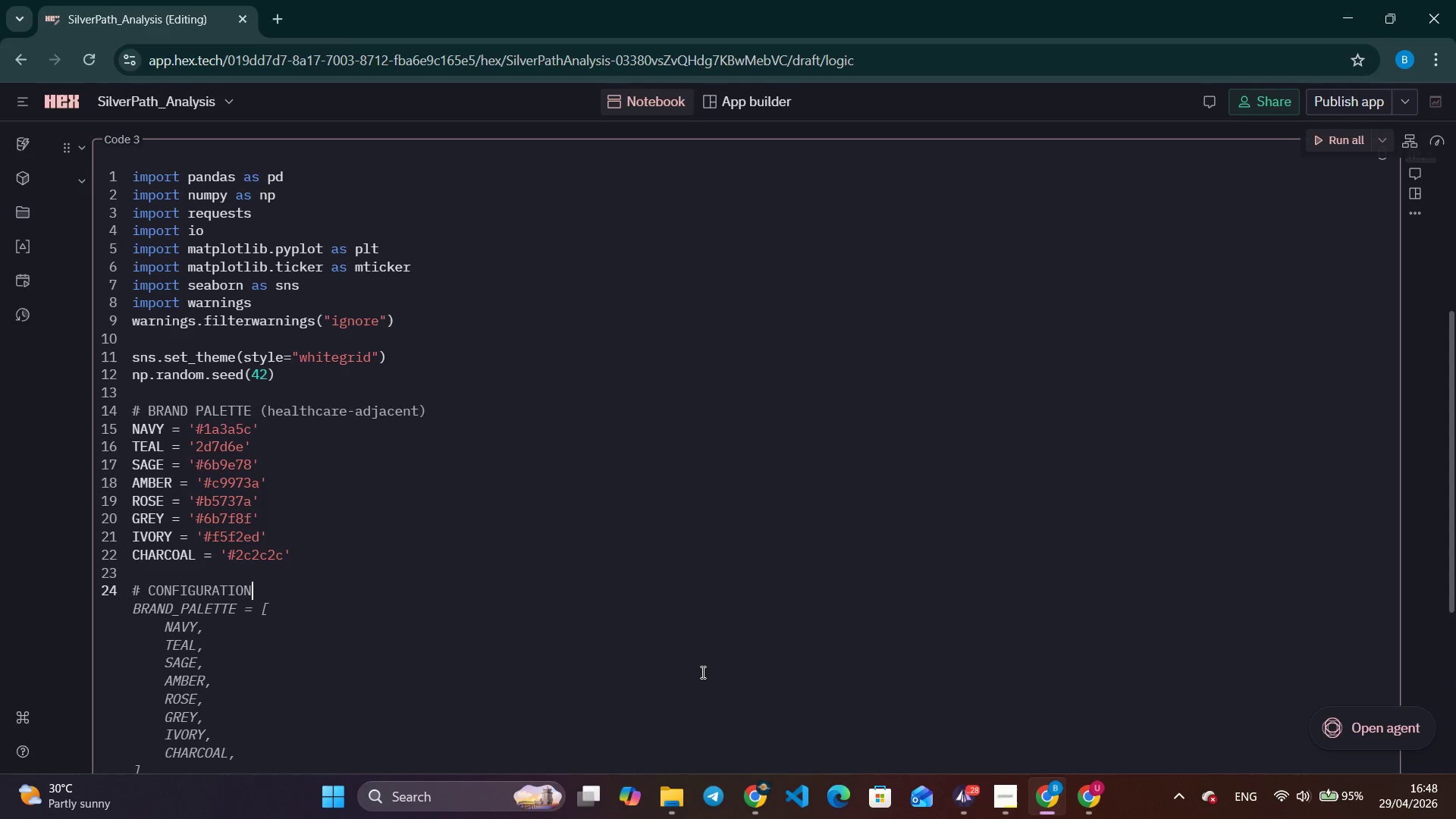 
key(Enter)
 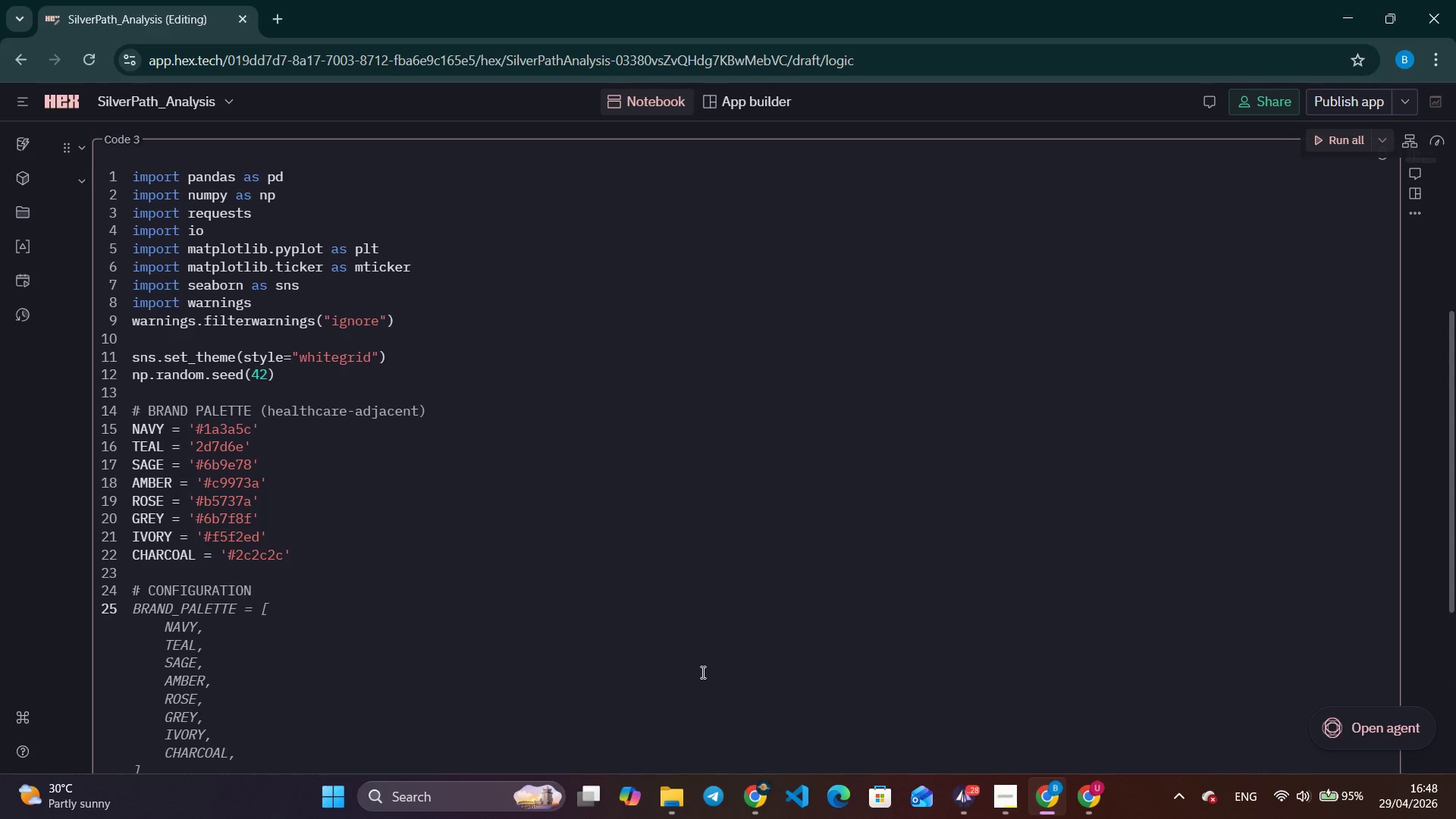 
type(CDC_API)
key(Tab)
key(Tab)
key(Tab)
type(_URL = ')
 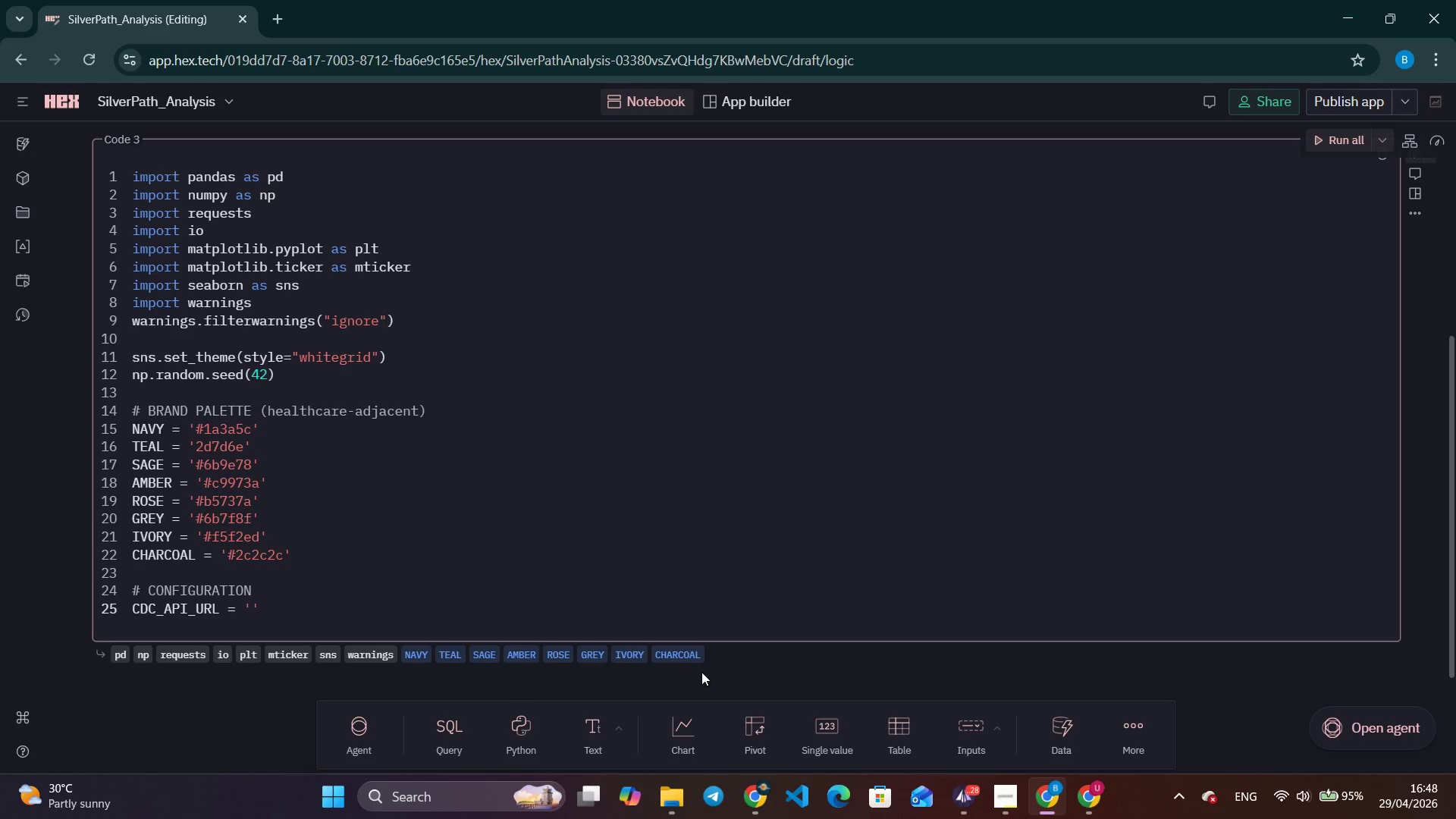 
hold_key(key=AltLeft, duration=0.92)